 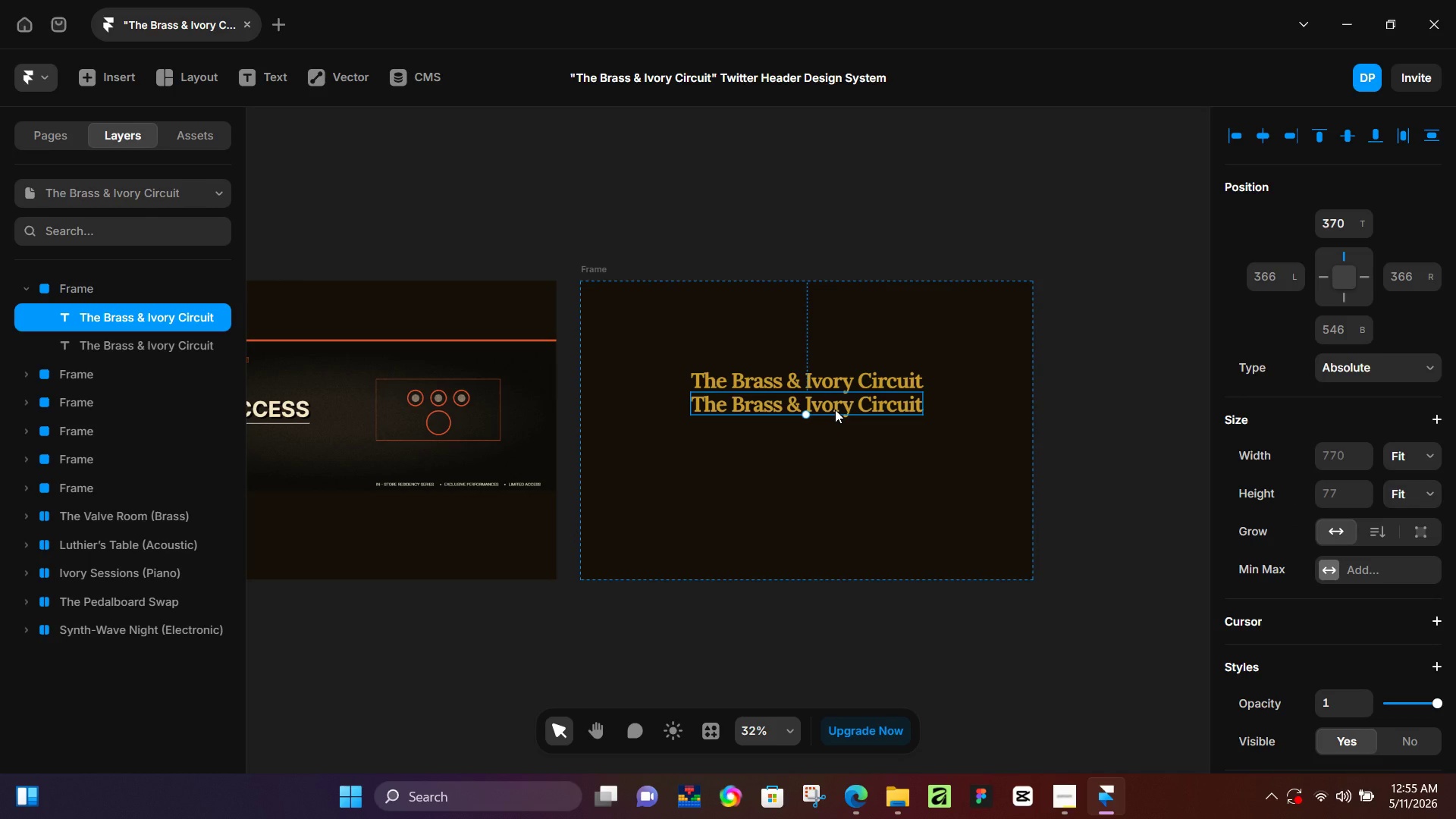 
scroll: coordinate [1360, 630], scroll_direction: down, amount: 4.0
 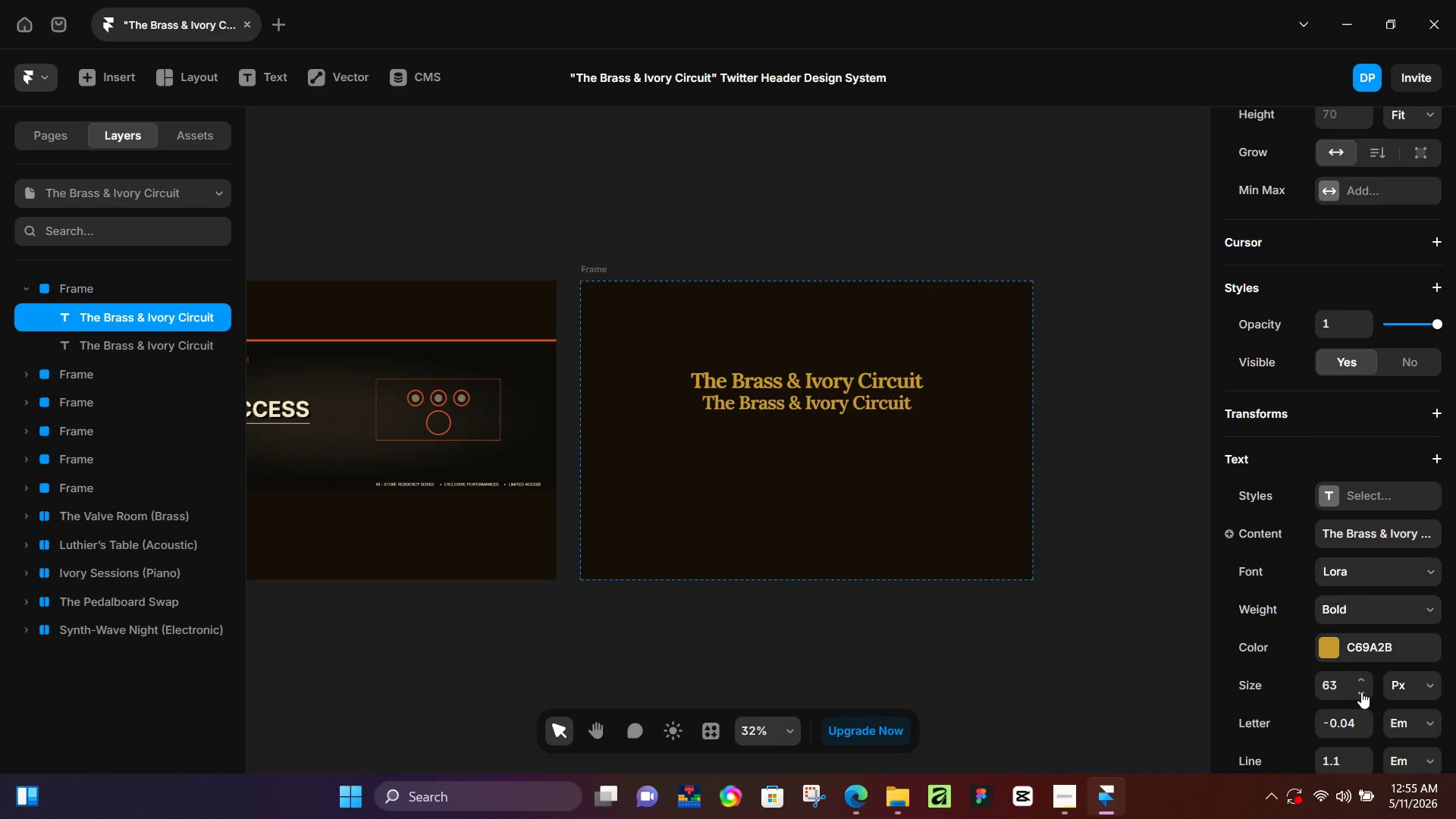 
double_click([1361, 692])
 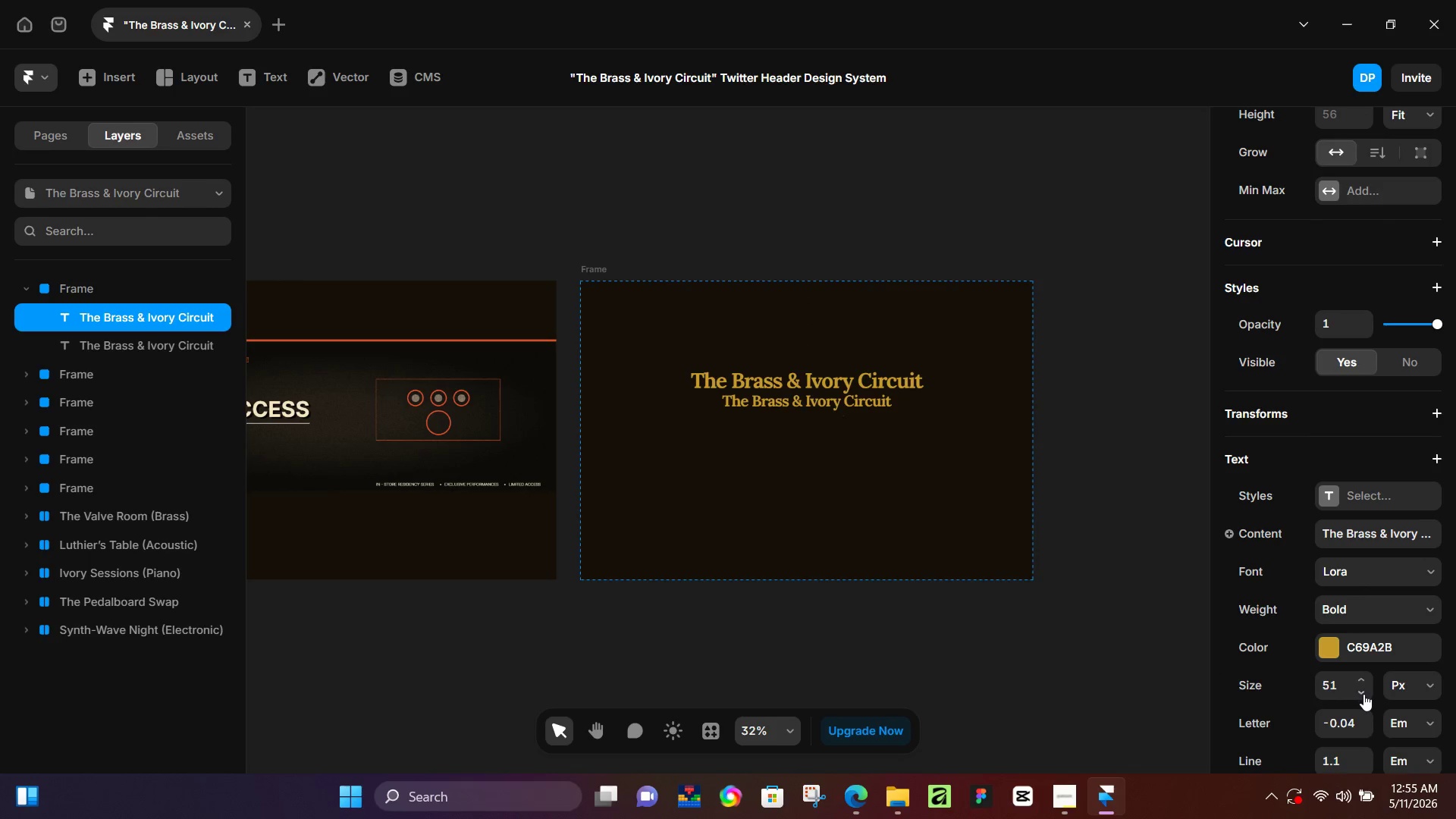 
triple_click([1363, 694])
 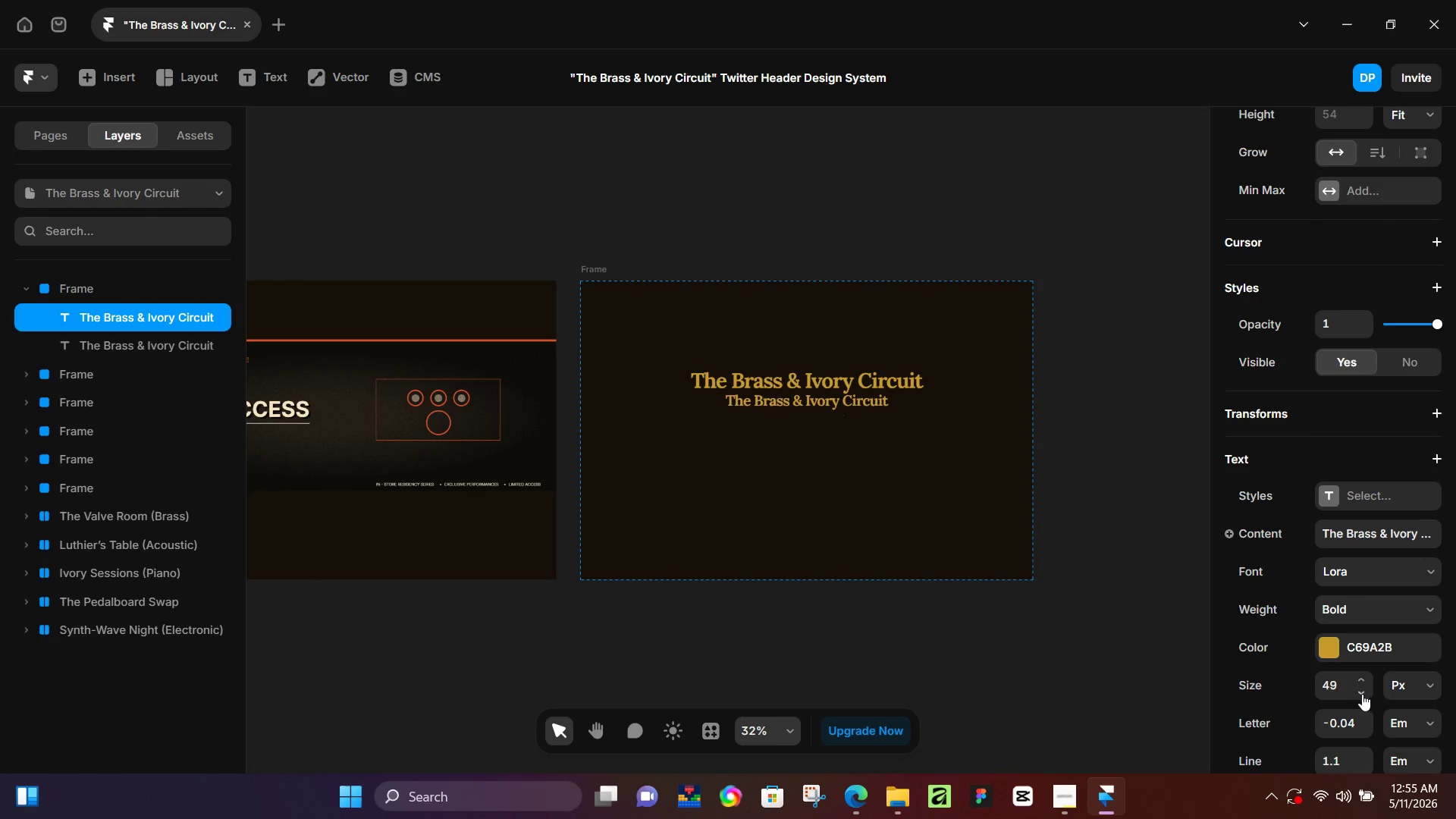 
triple_click([1363, 694])
 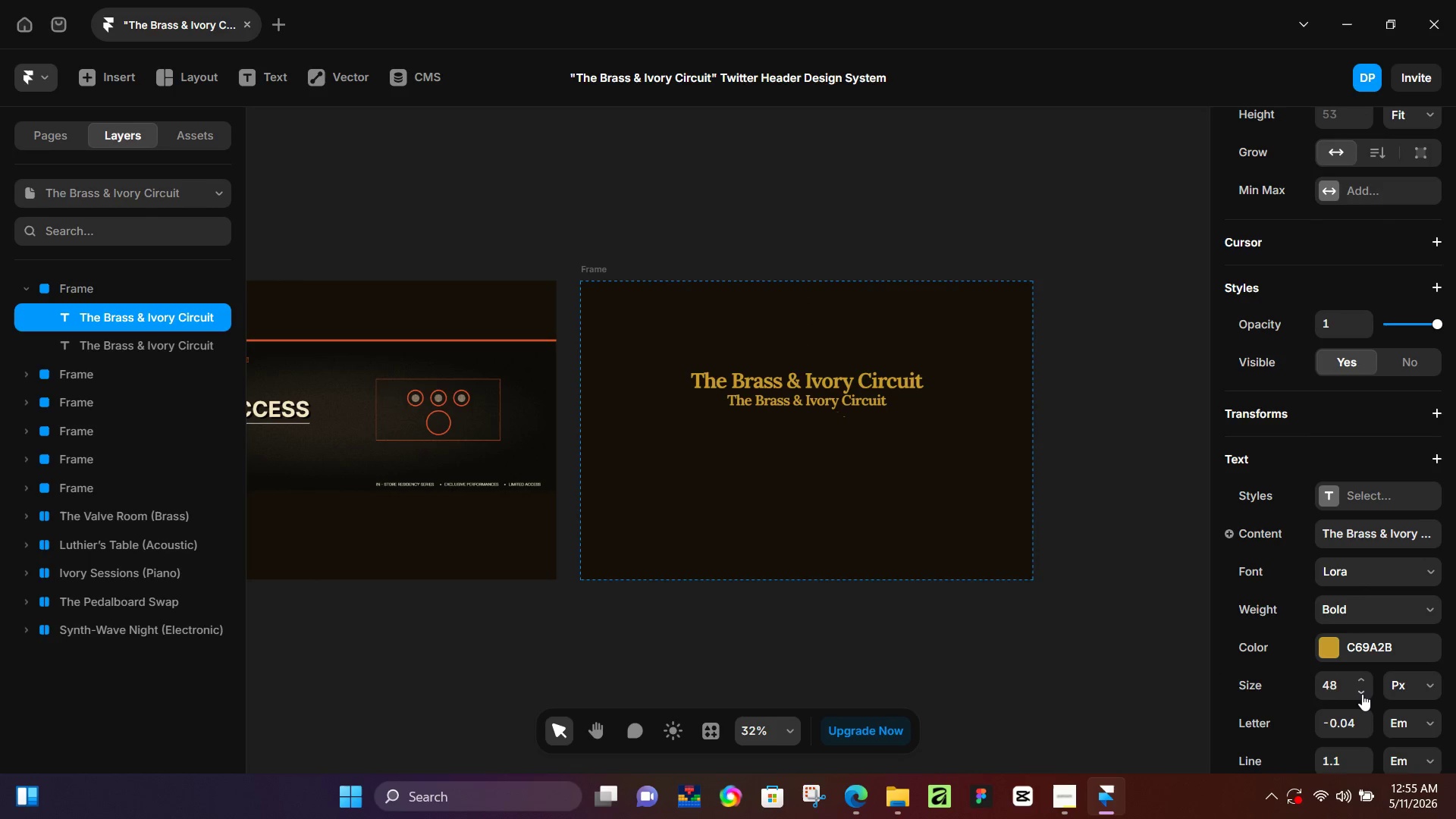 
triple_click([1362, 694])
 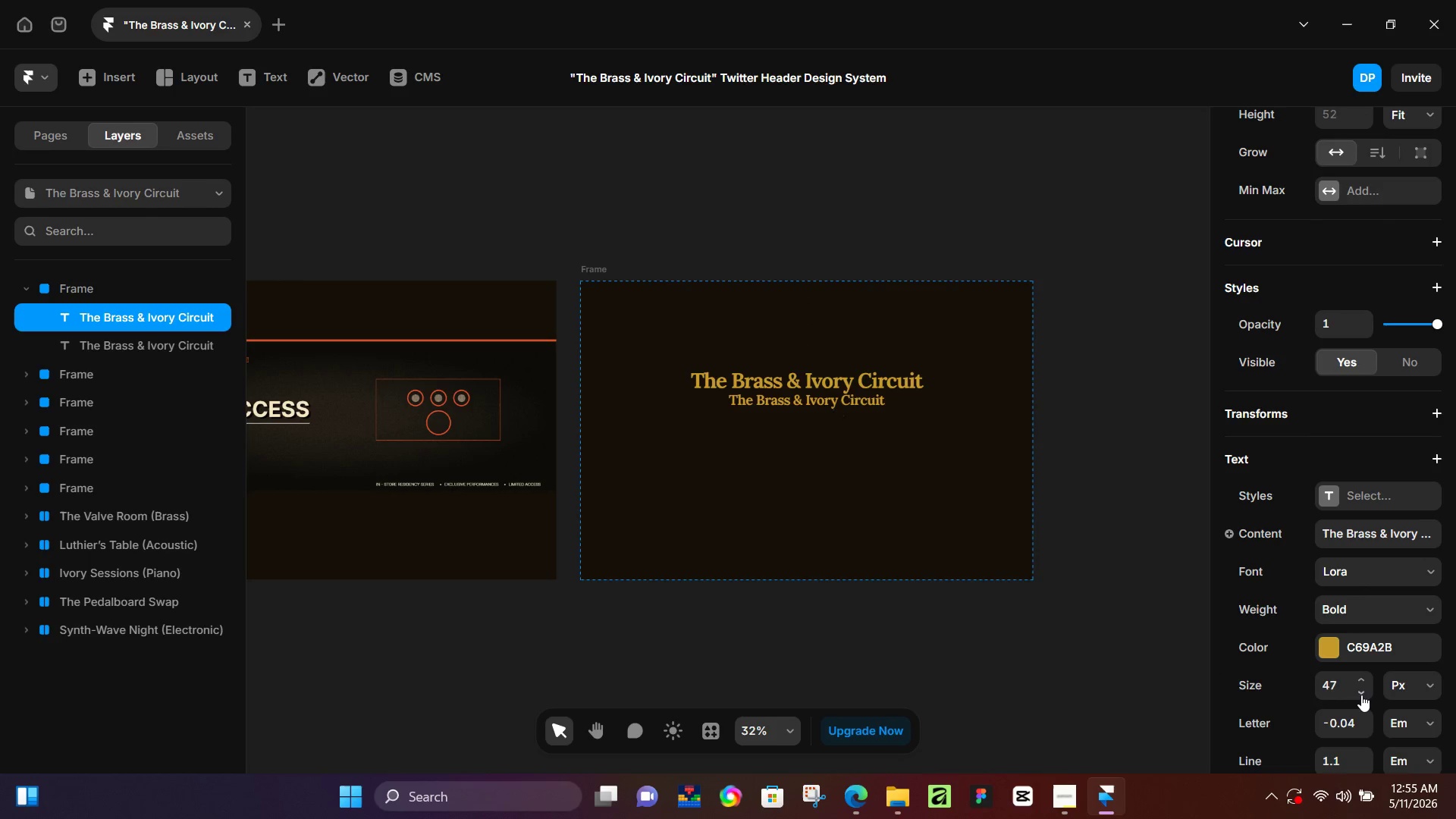 
triple_click([1361, 695])
 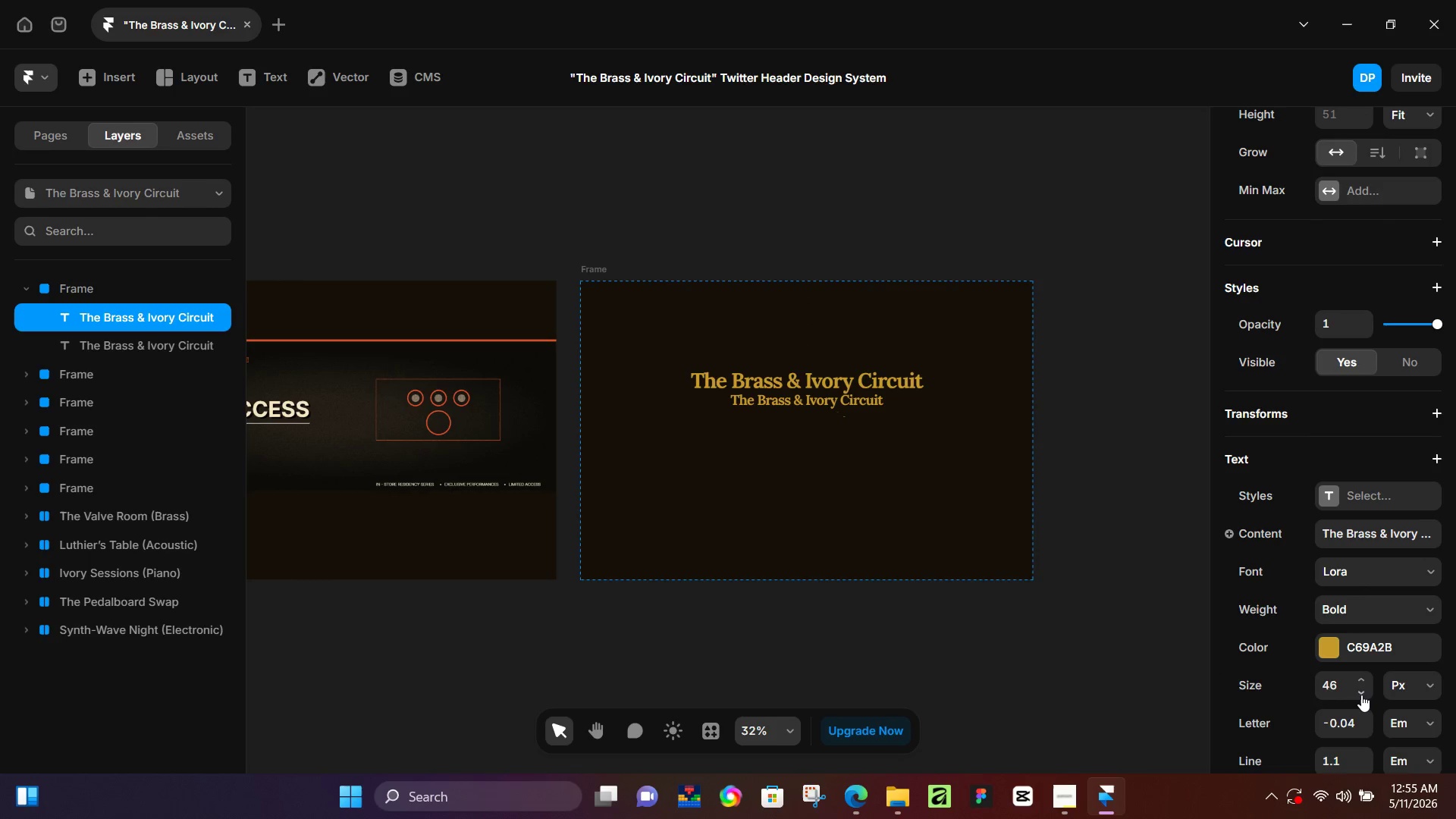 
triple_click([1361, 695])
 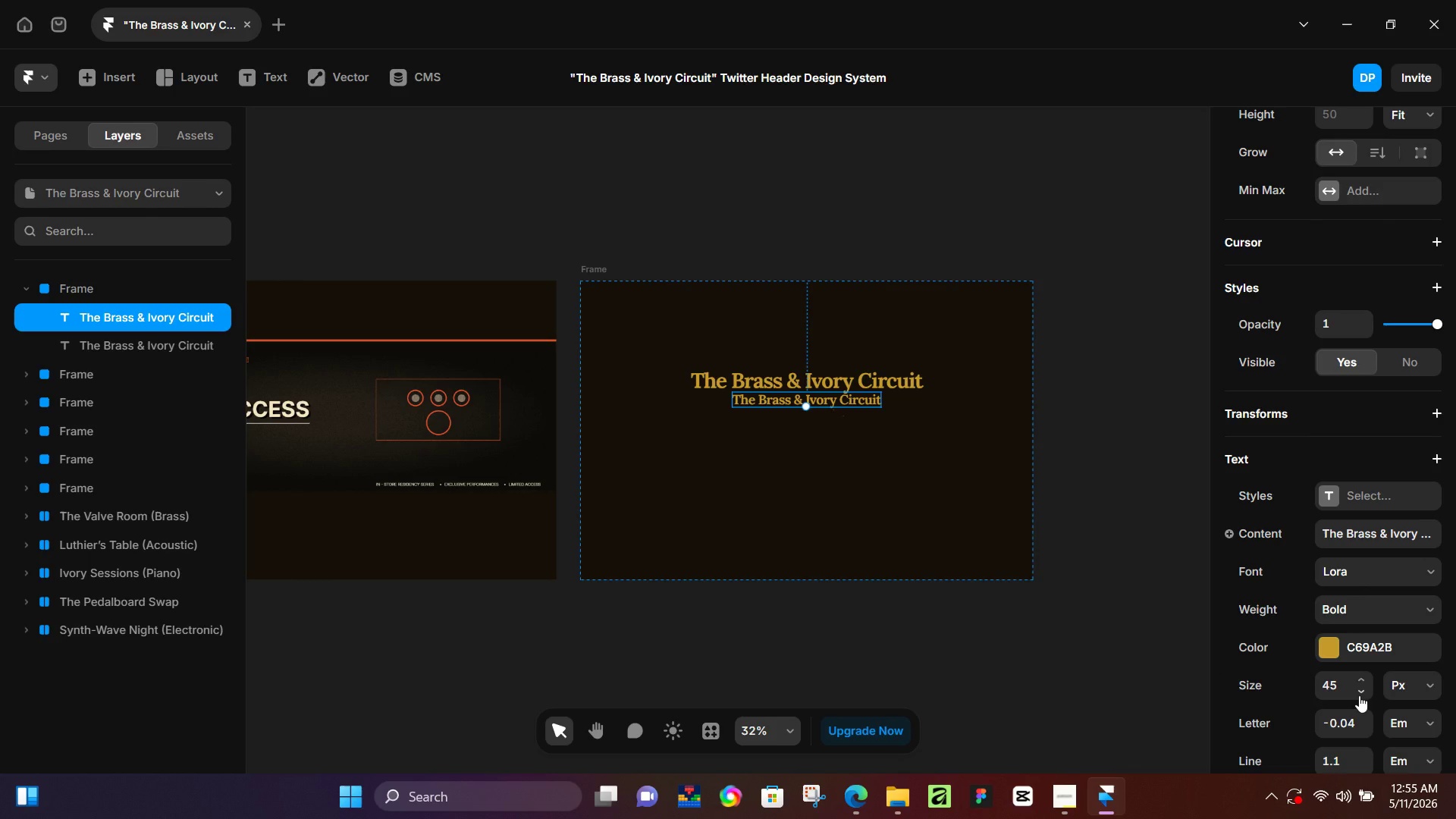 
wait(13.78)
 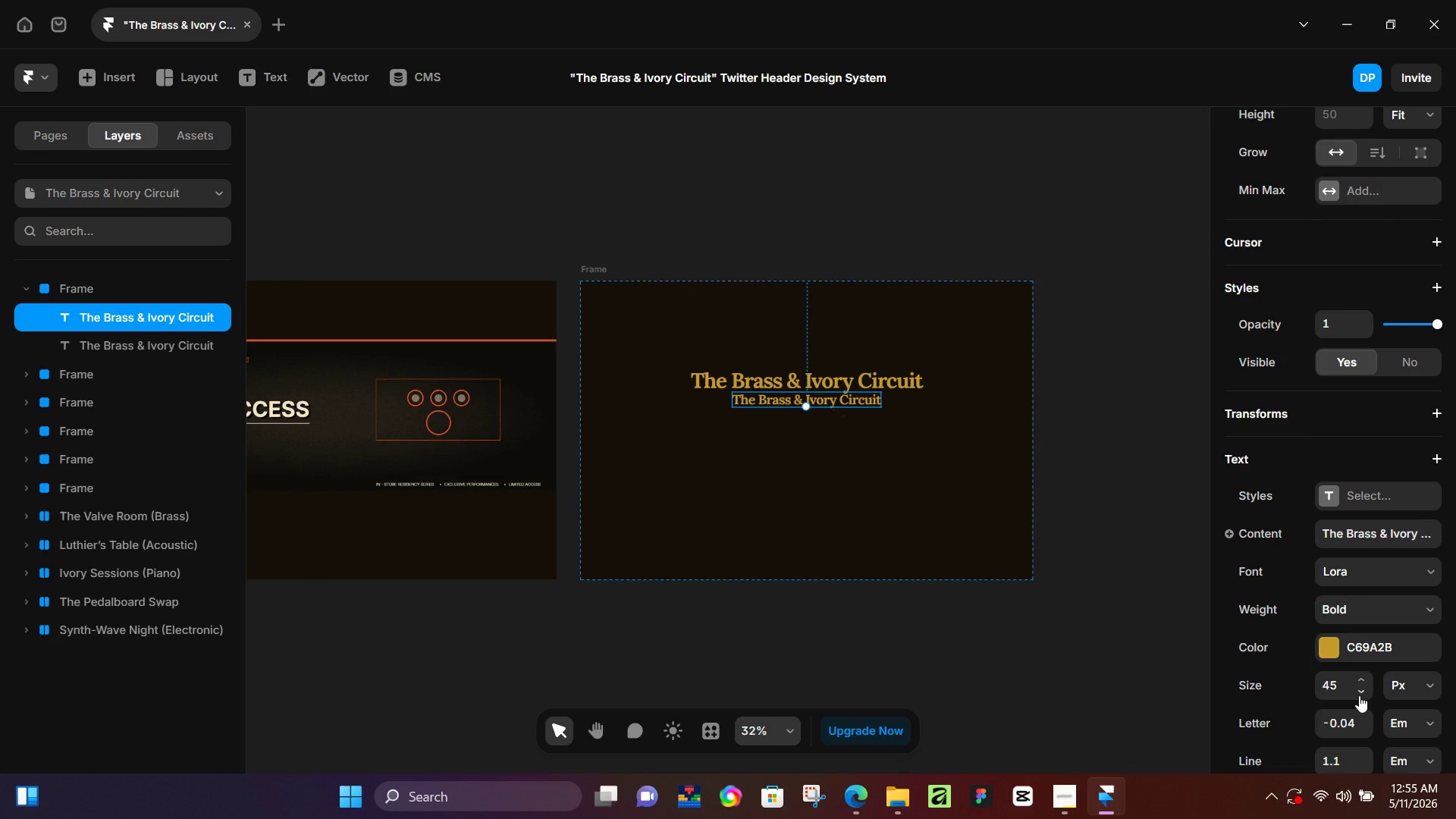 
left_click([1329, 648])
 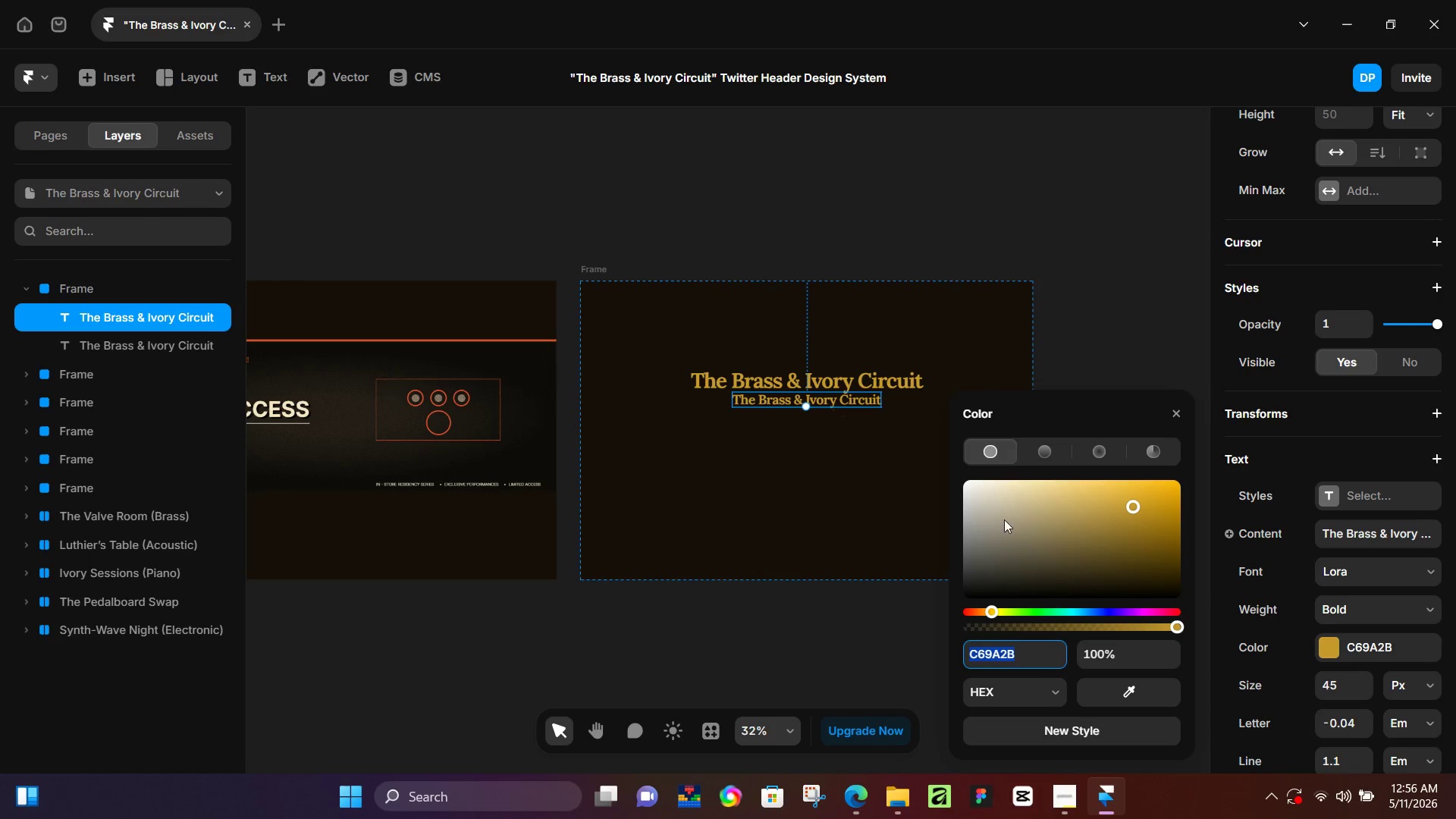 
left_click([954, 488])
 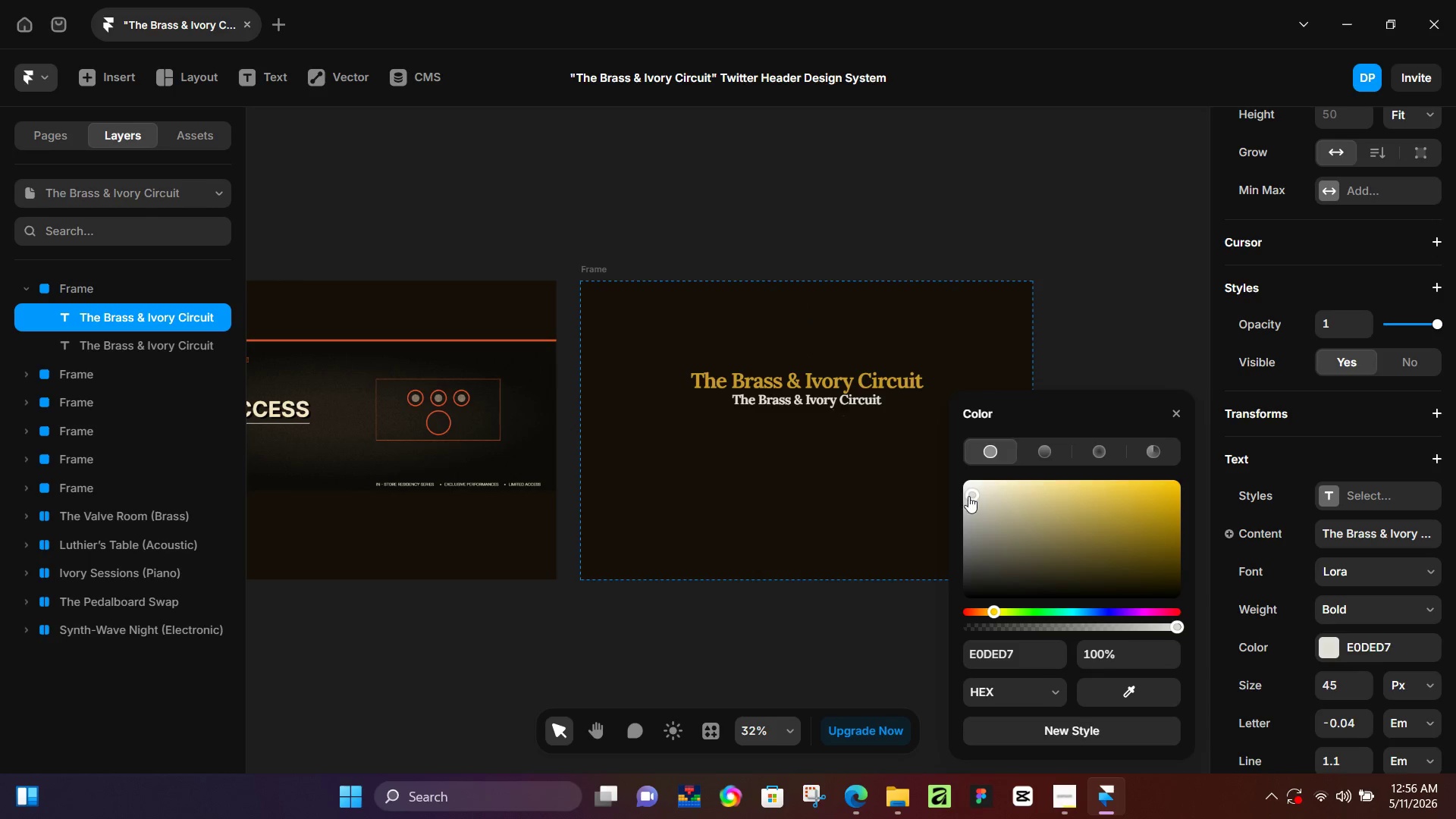 
left_click_drag(start_coordinate=[968, 496], to_coordinate=[959, 494])
 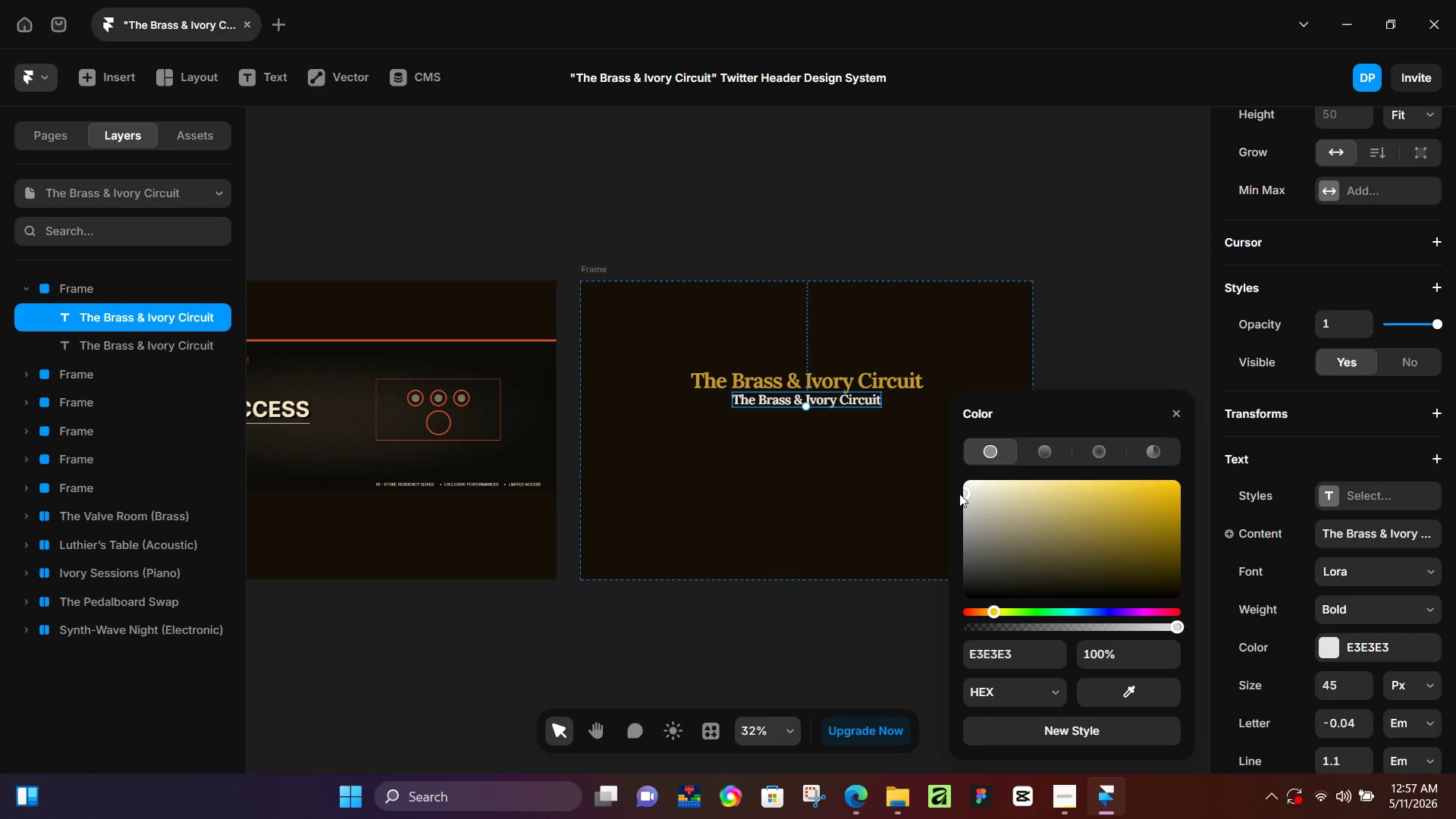 
wait(89.25)
 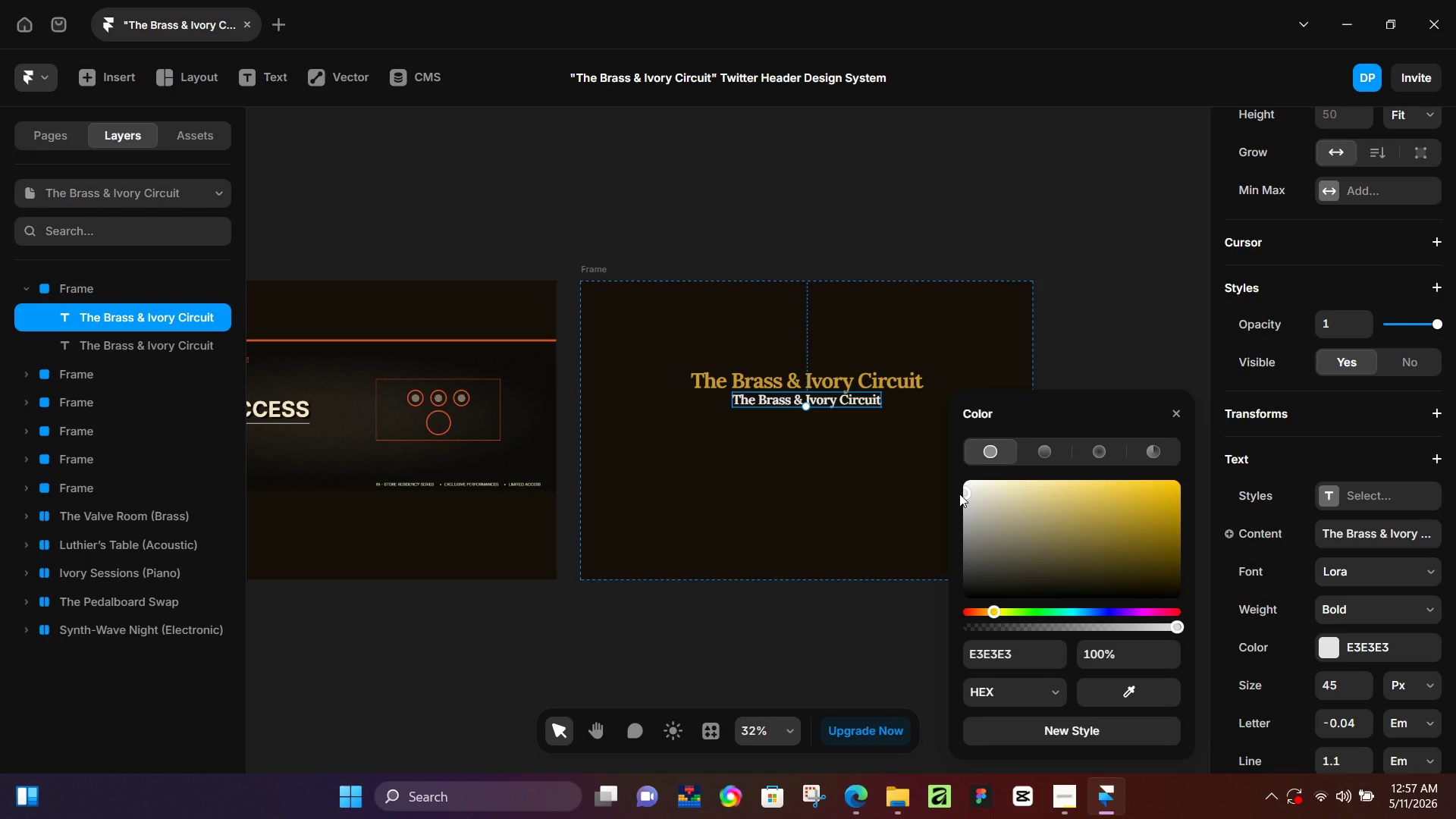 
scroll: coordinate [850, 479], scroll_direction: up, amount: 5.0
 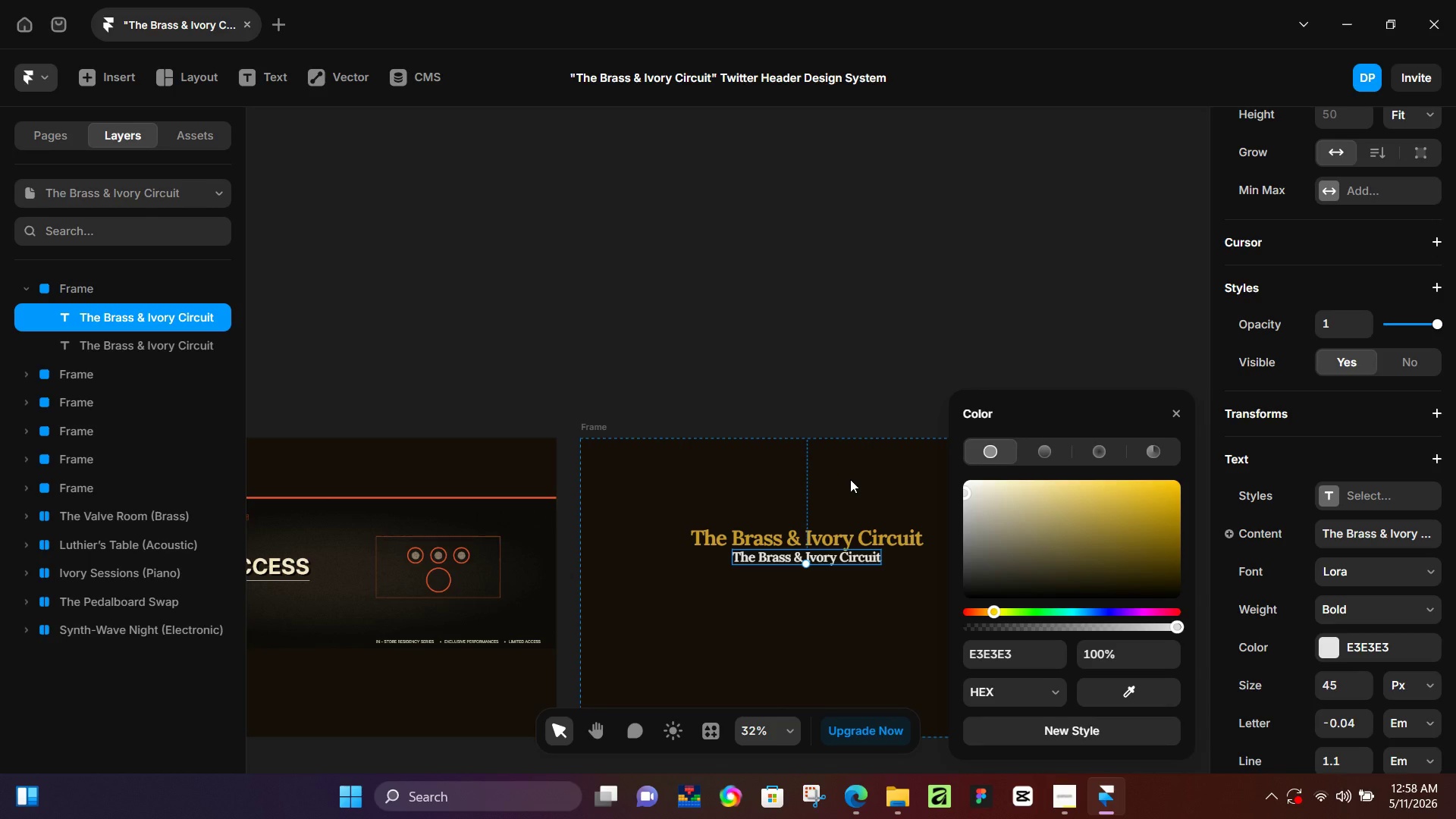 
wait(33.51)
 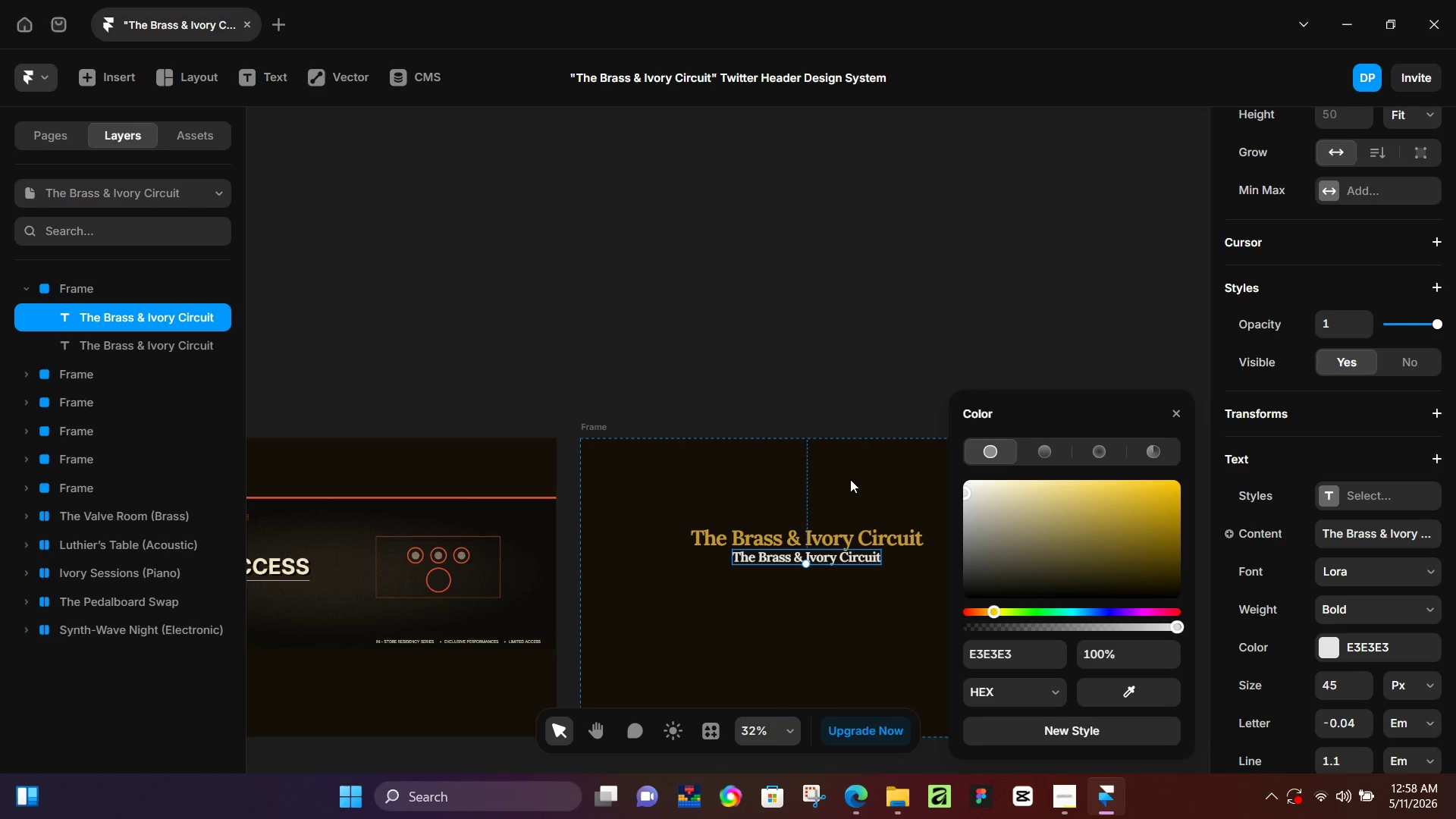 
scroll: coordinate [850, 470], scroll_direction: none, amount: 0.0
 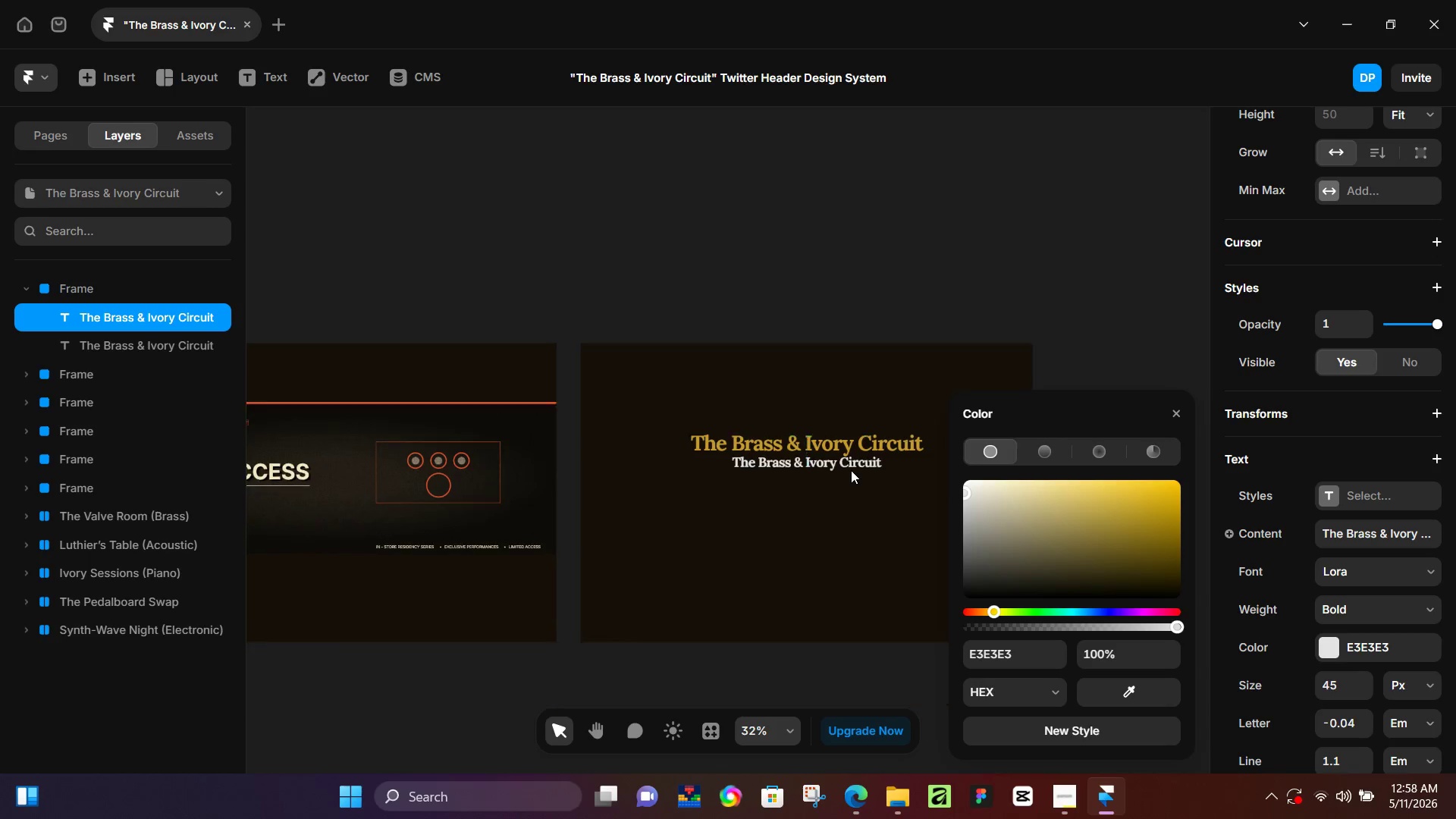 